 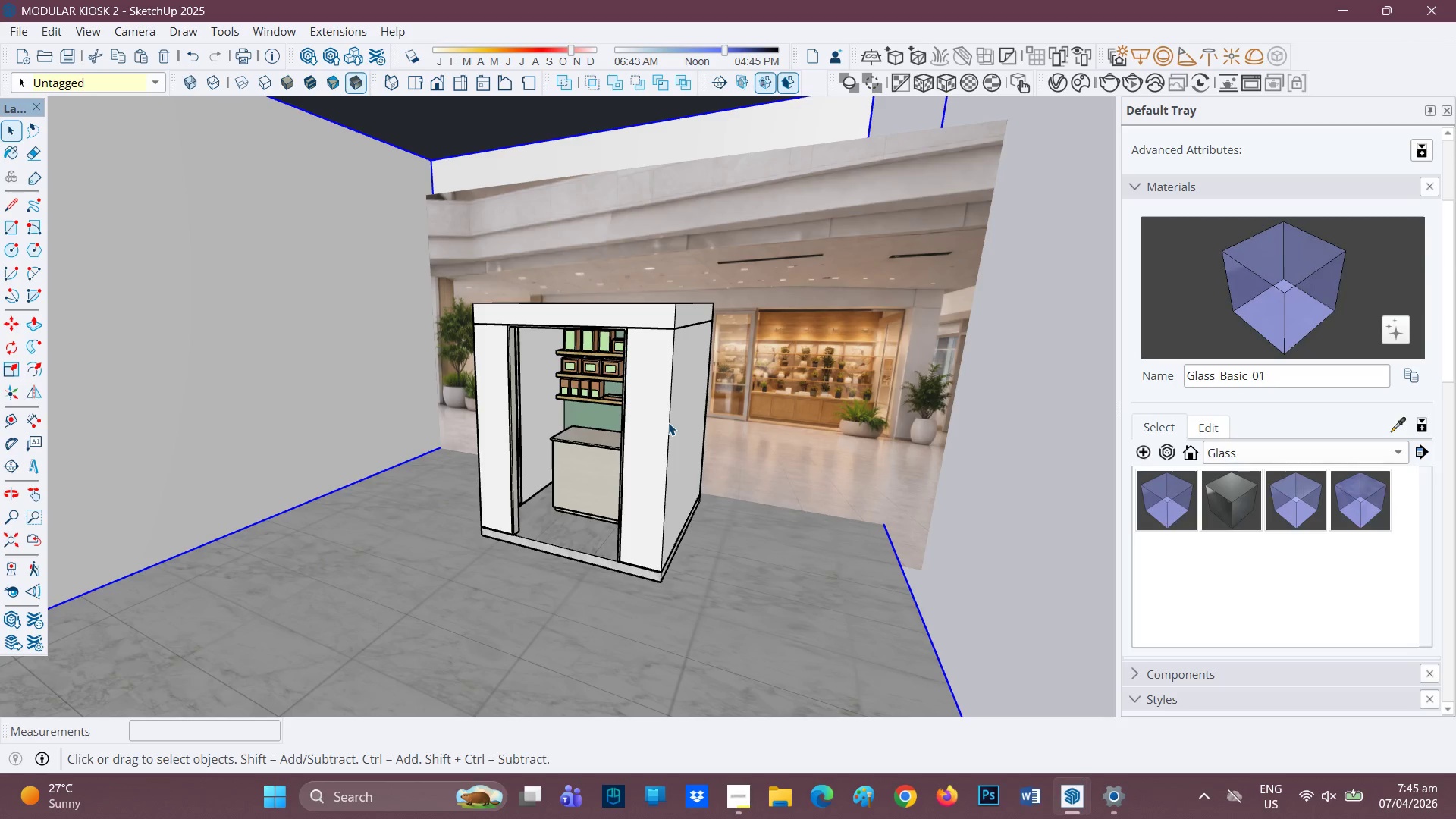 
scroll: coordinate [629, 504], scroll_direction: none, amount: 0.0
 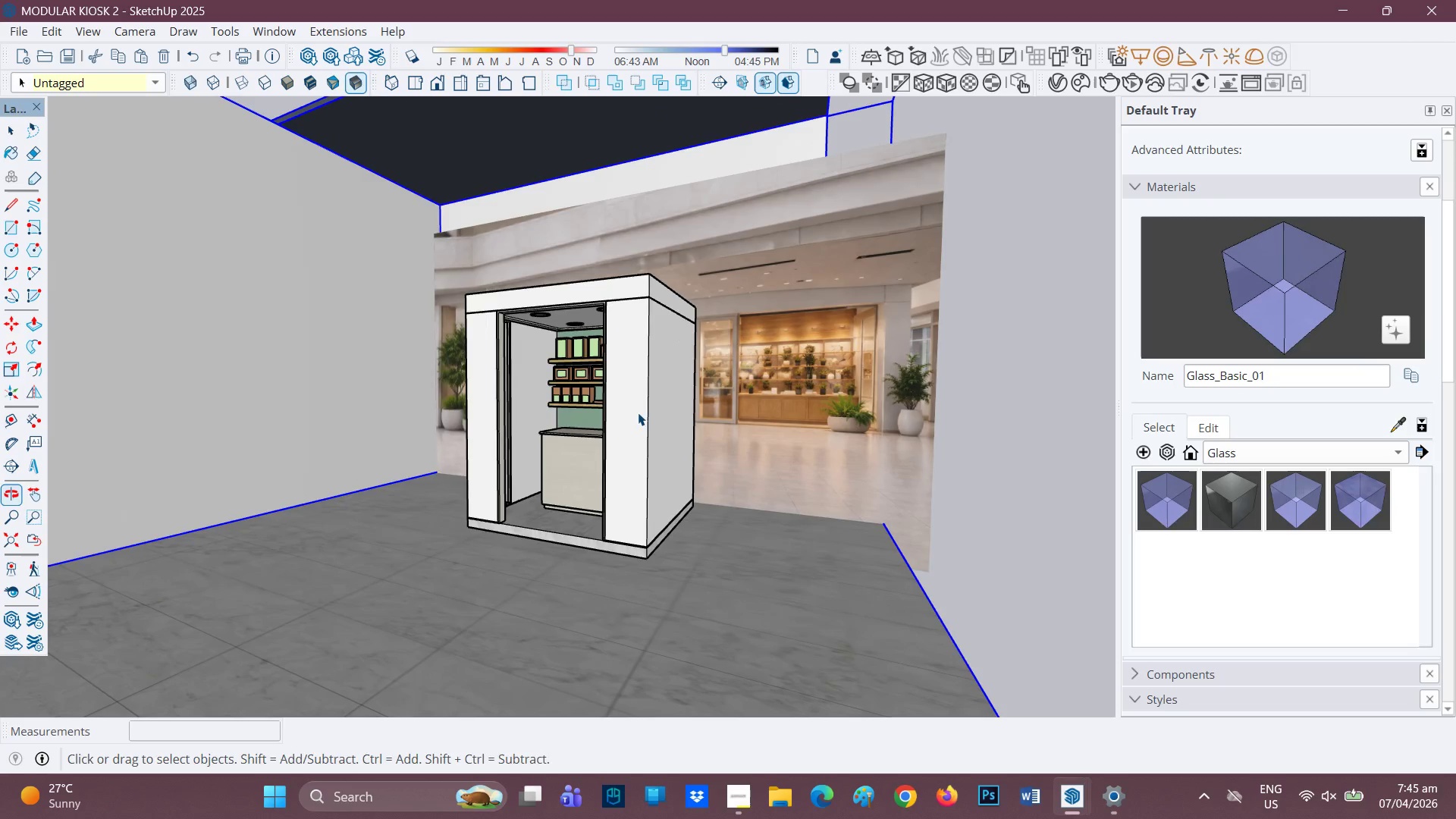 
scroll: coordinate [646, 423], scroll_direction: up, amount: 2.0
 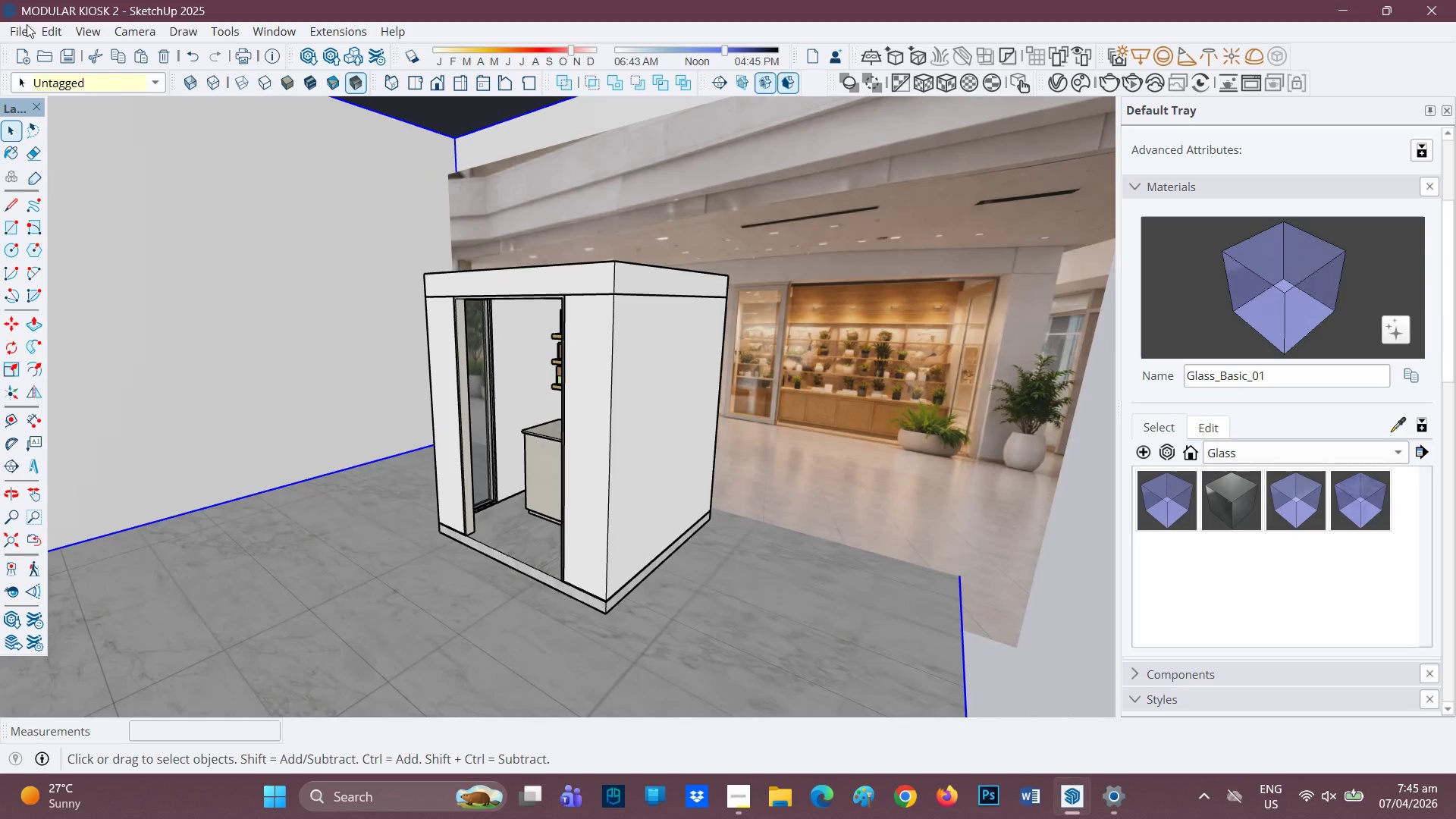 
left_click([11, 25])
 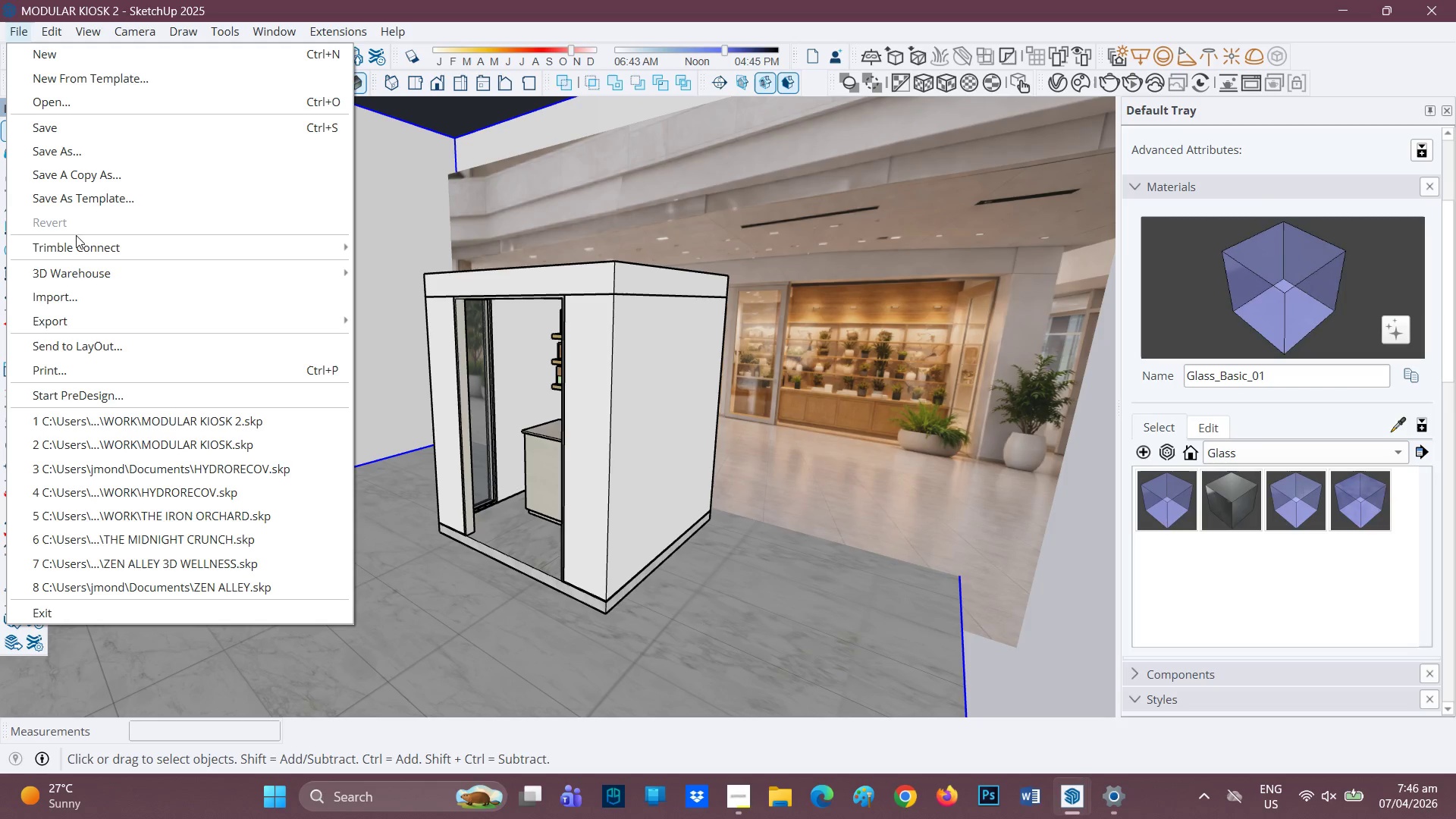 
wait(58.5)
 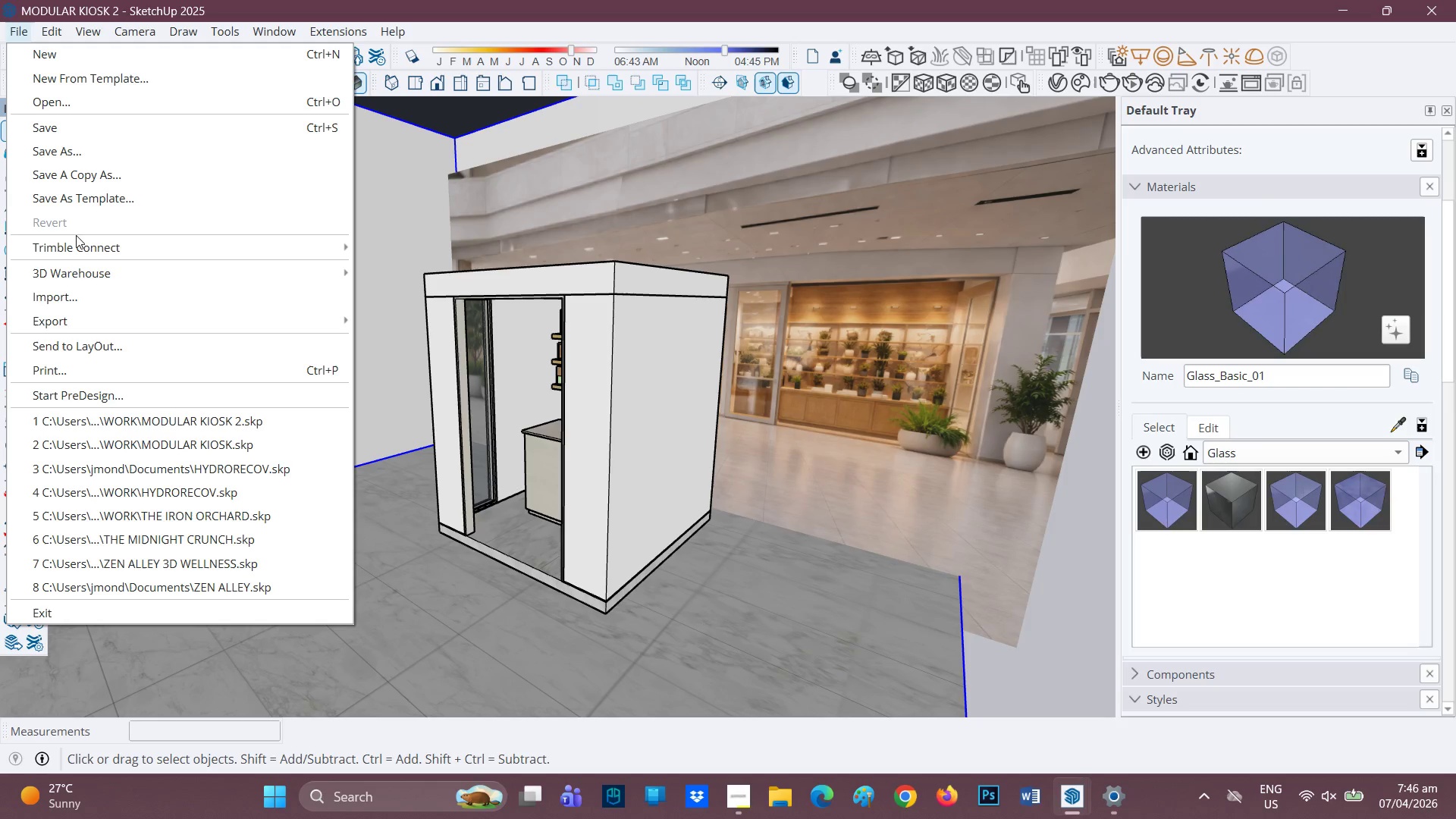 
left_click([72, 325])
 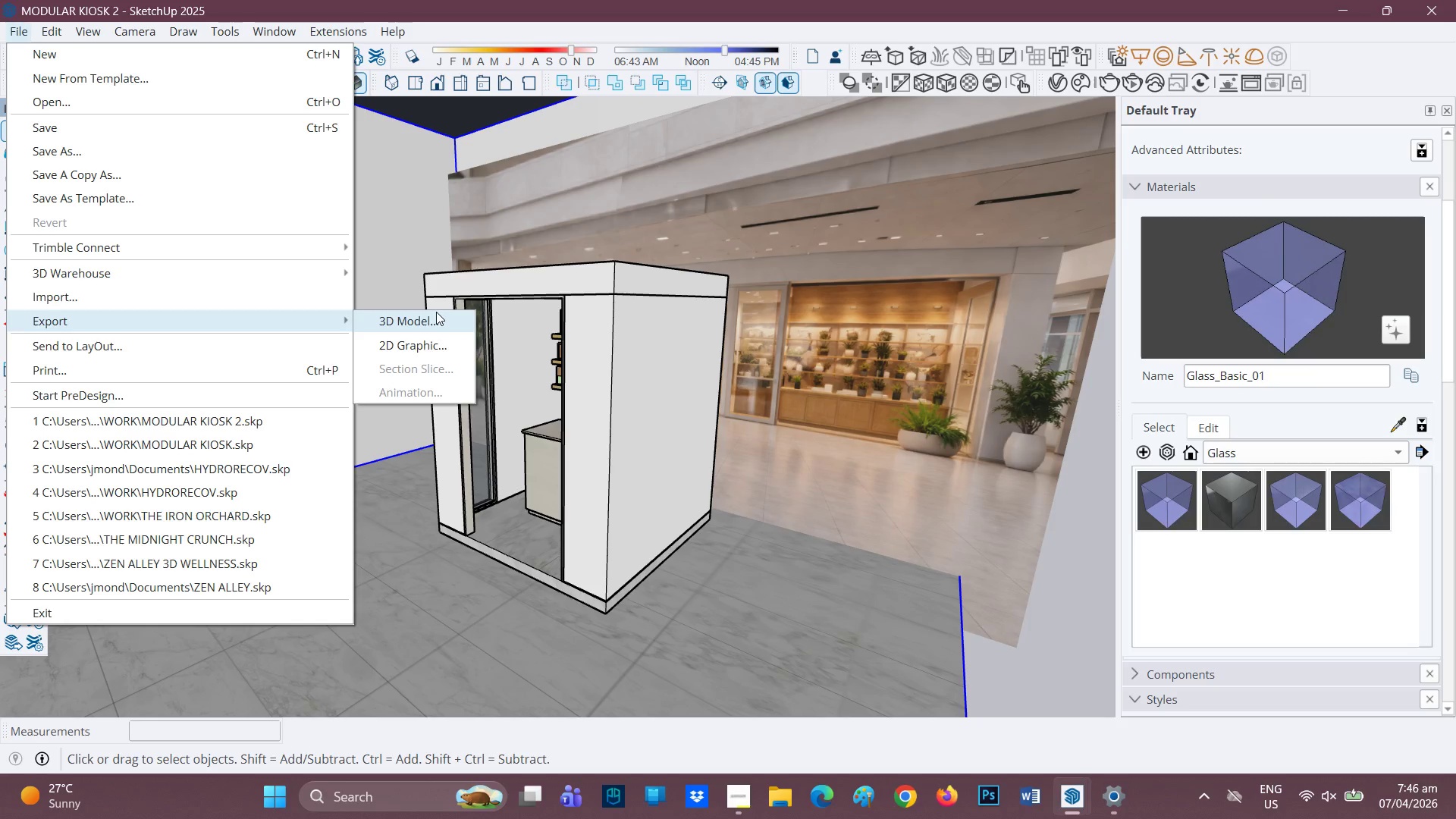 
left_click([431, 312])
 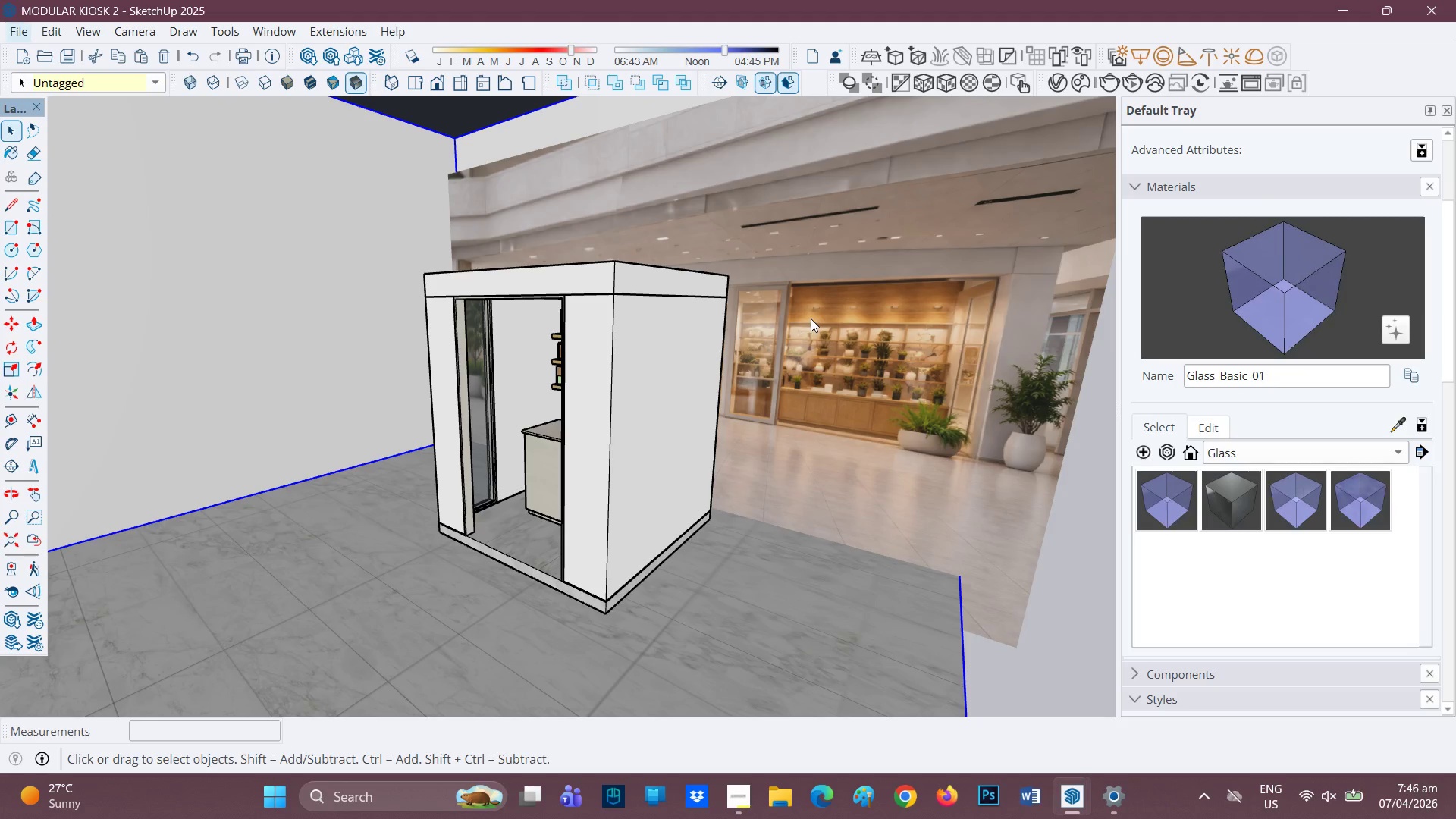 
scroll: coordinate [362, 346], scroll_direction: up, amount: 2.0
 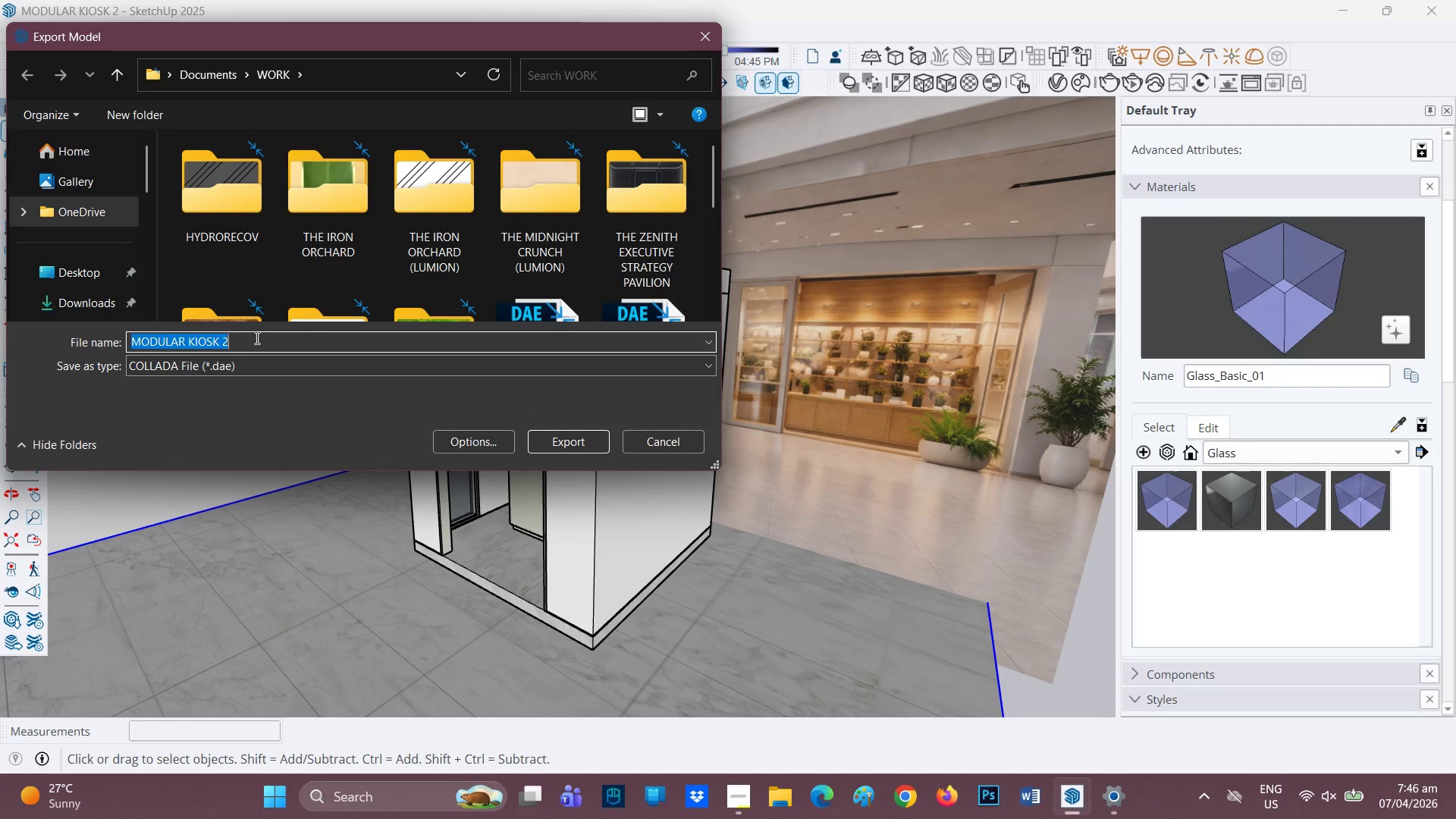 
scroll: coordinate [348, 261], scroll_direction: down, amount: 1.0
 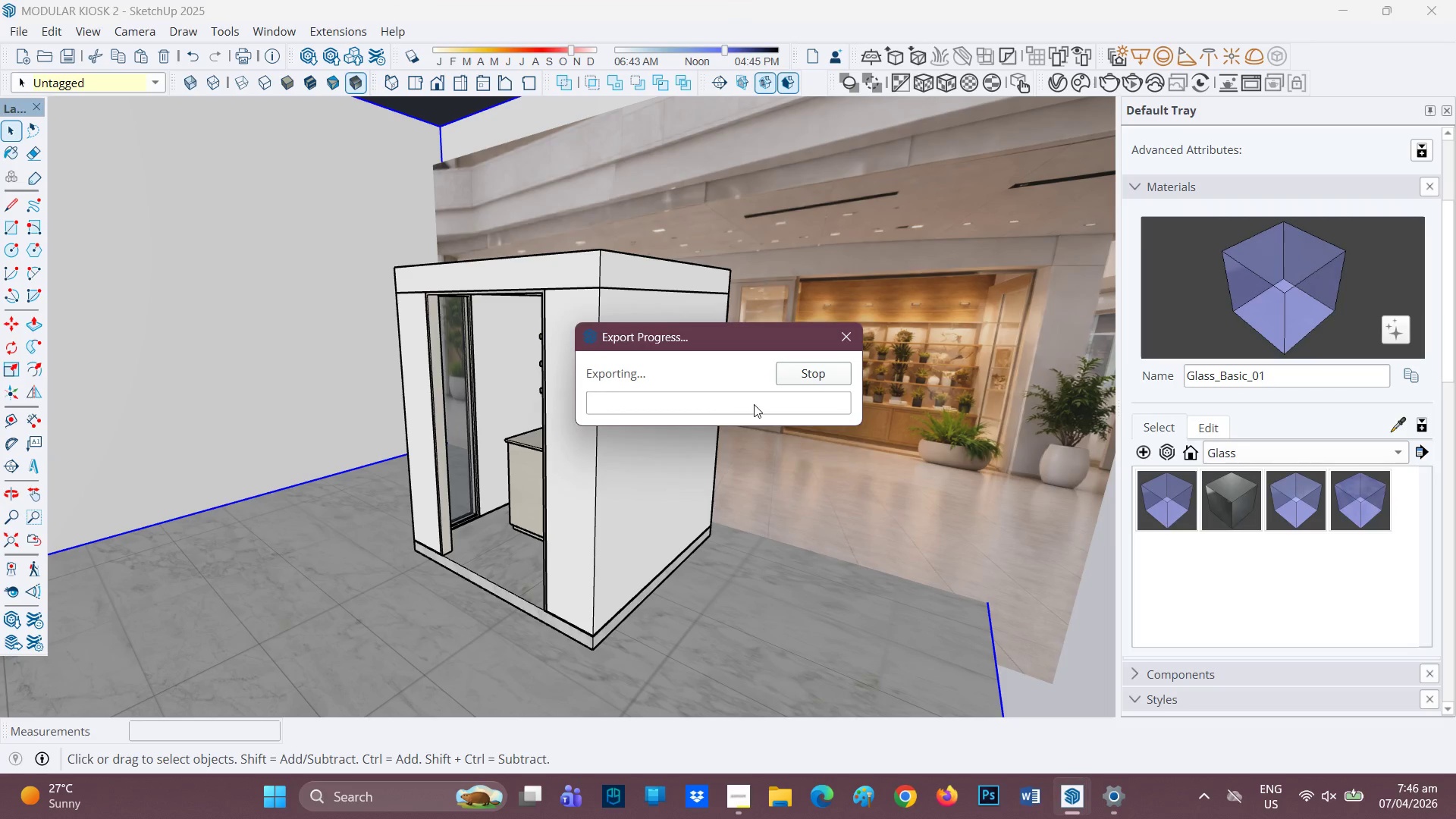 
left_click([742, 800])